 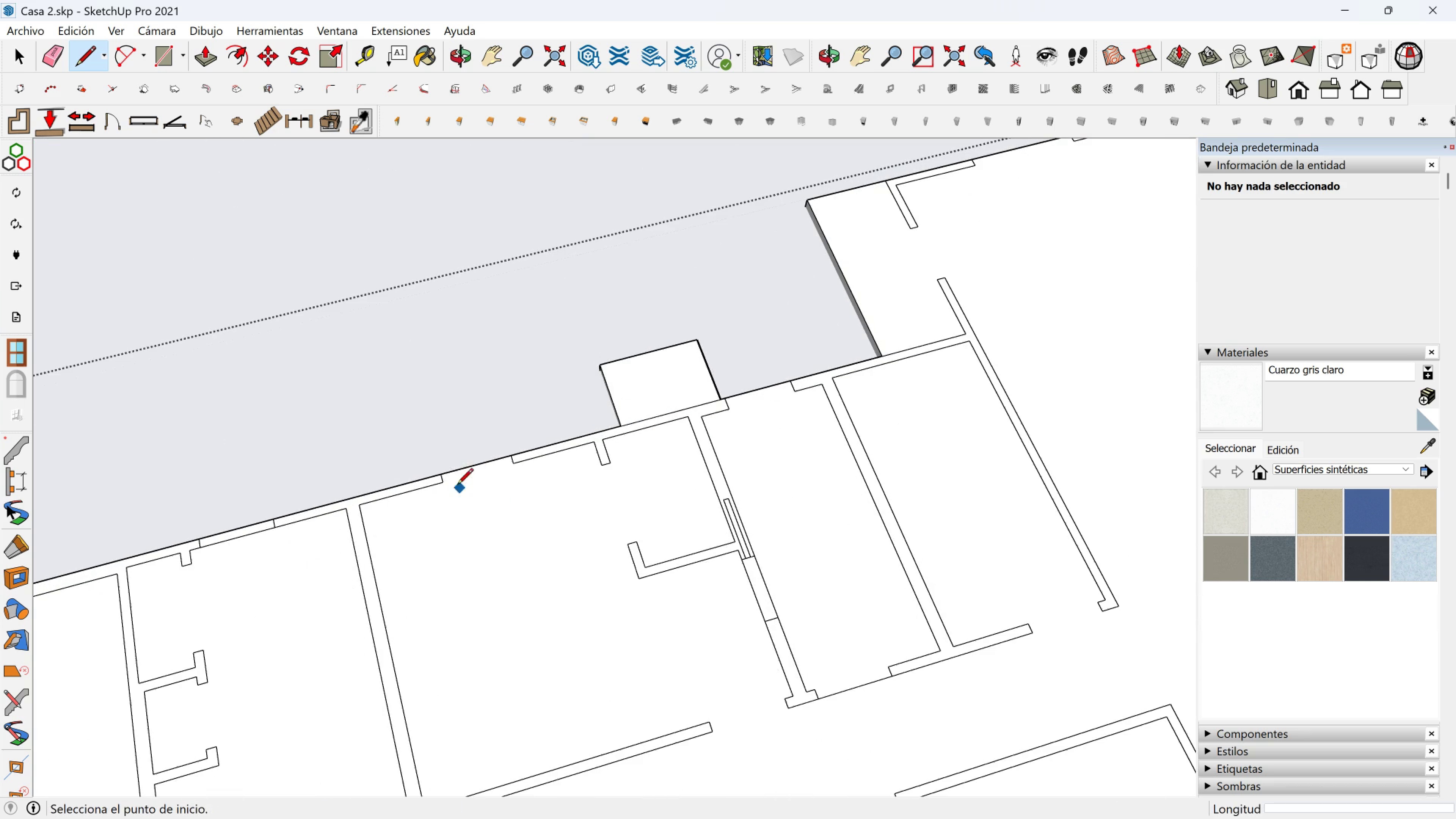 
left_click([441, 484])
 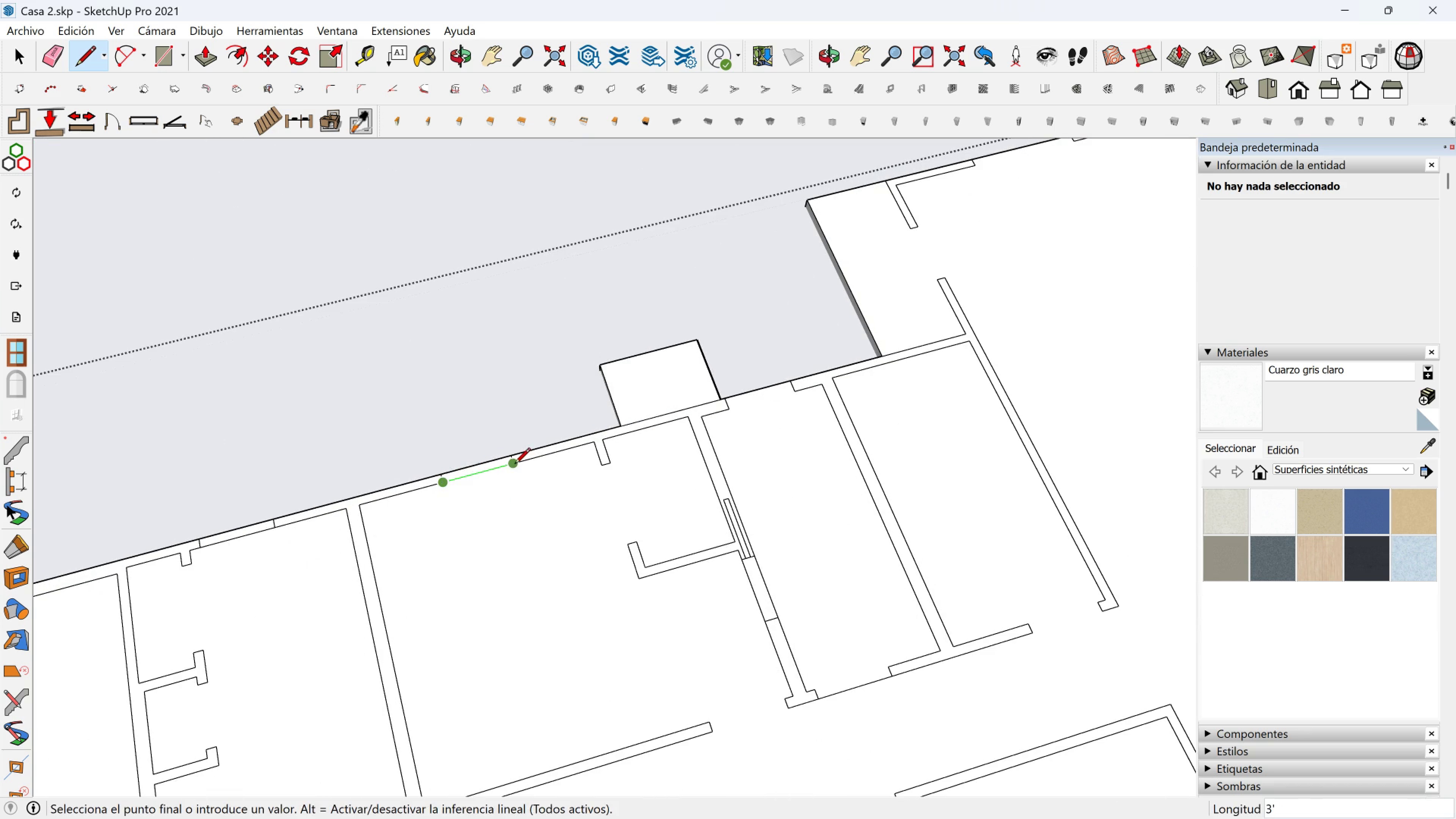 
left_click([515, 465])
 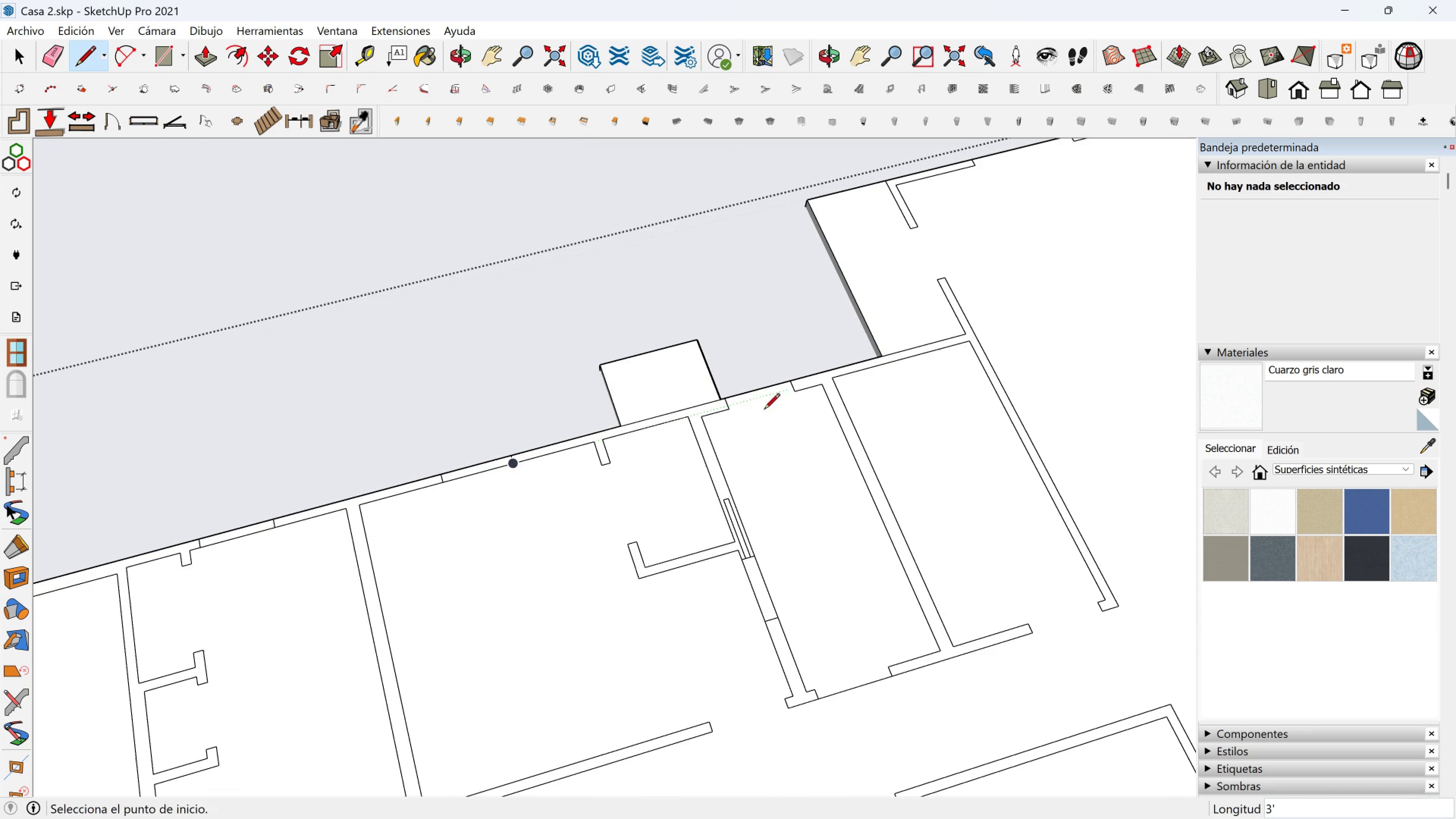 
key(Escape)
 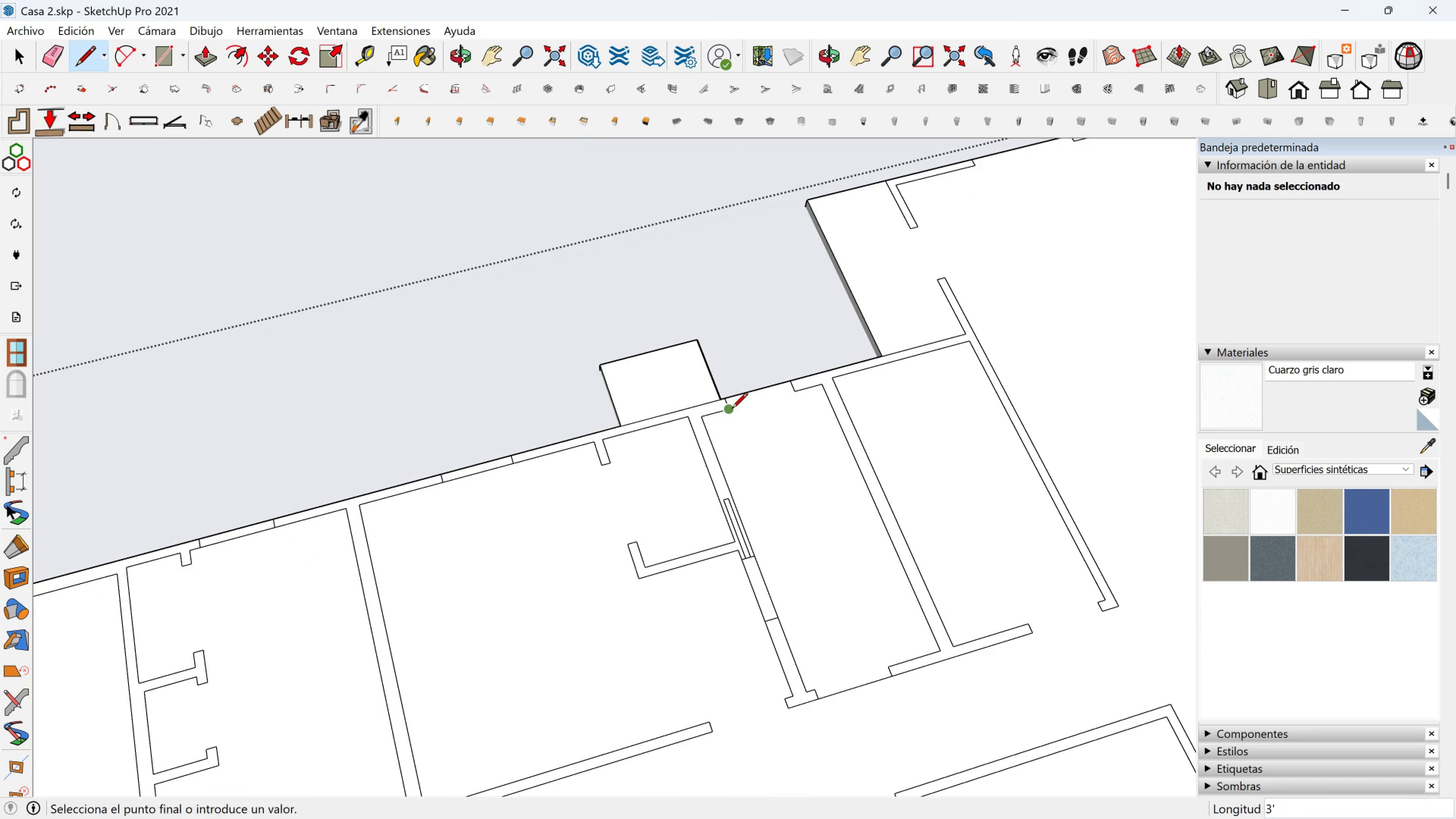 
left_click([732, 410])
 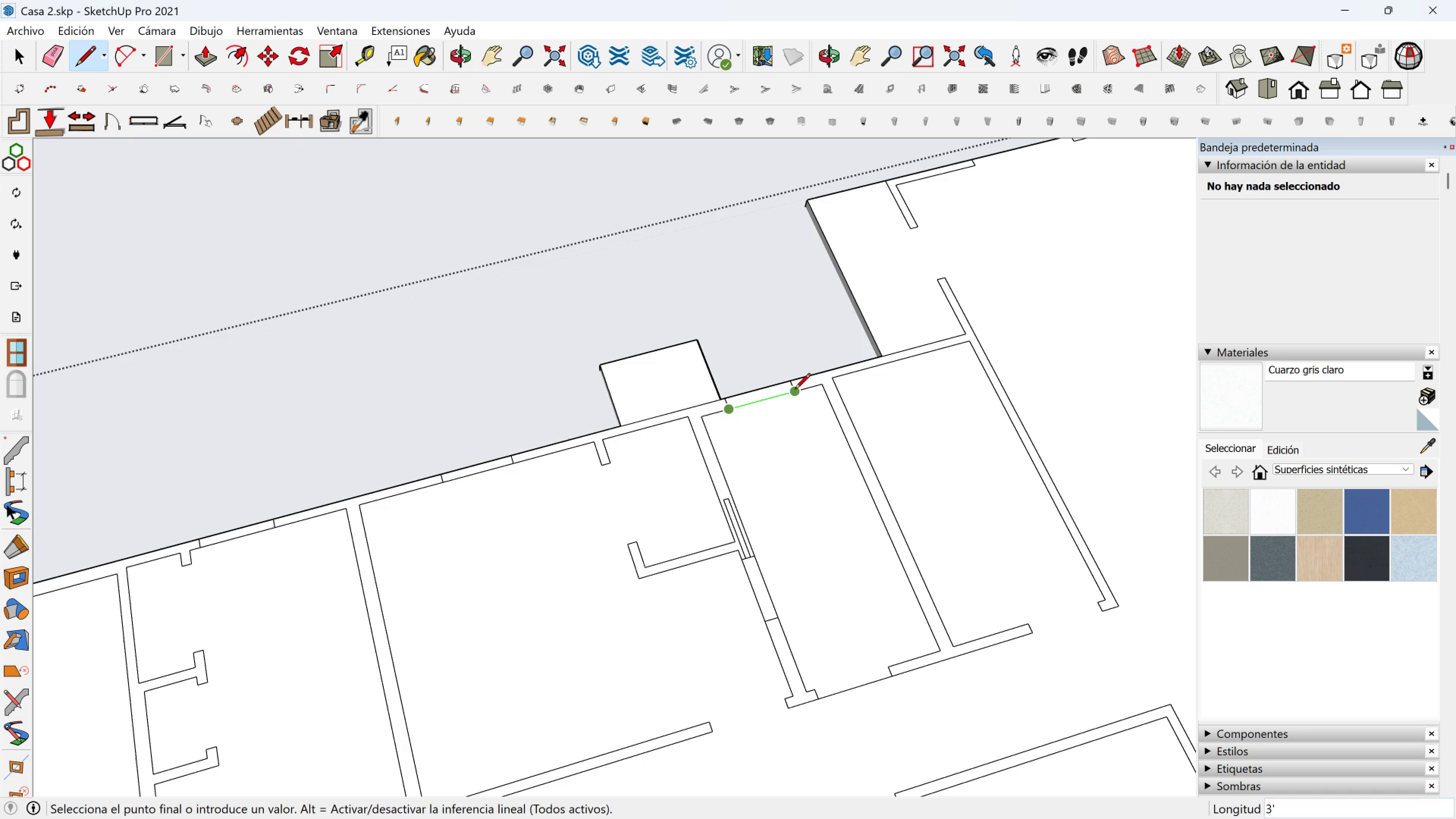 
left_click([795, 390])
 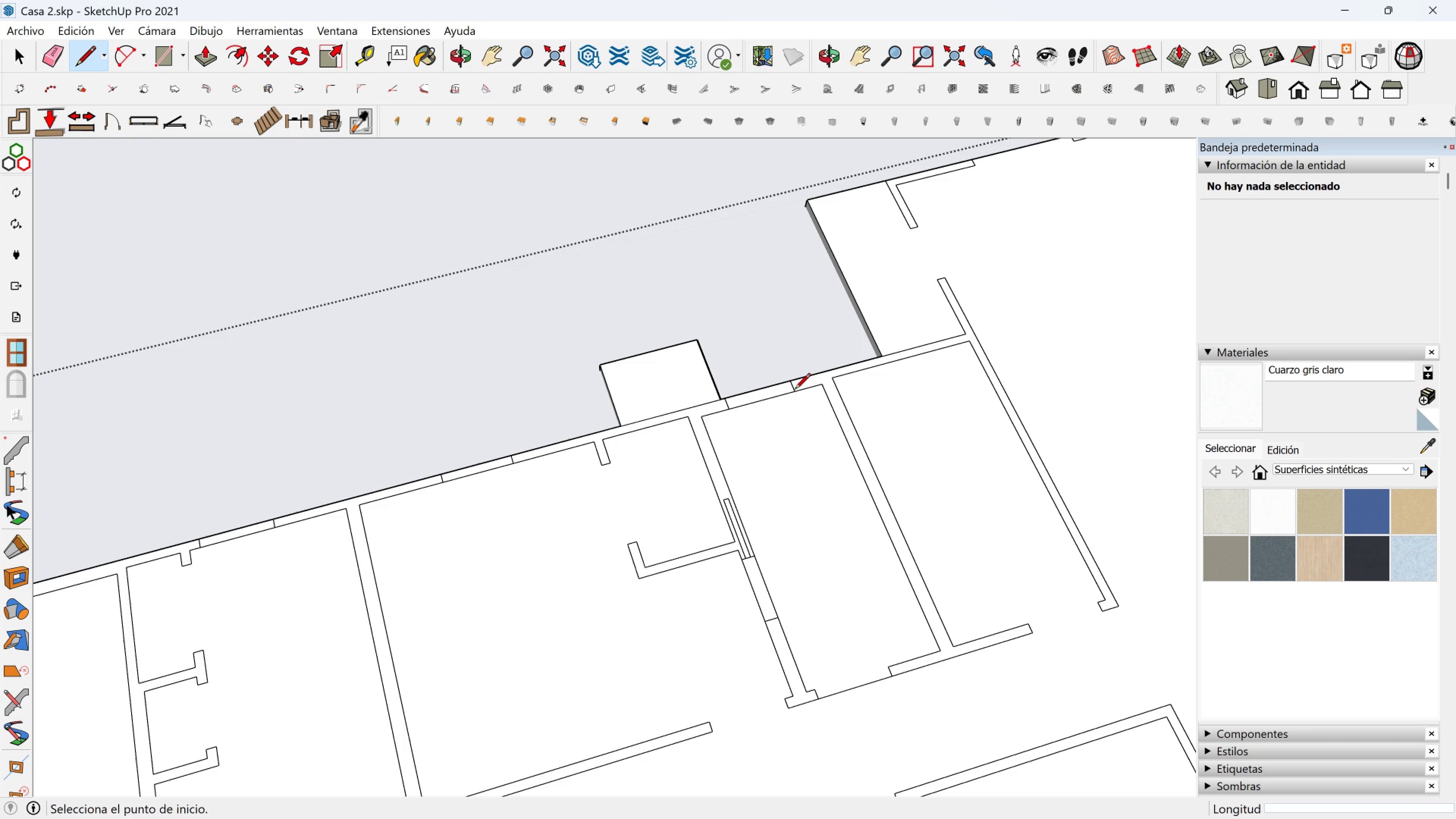 
key(Escape)